 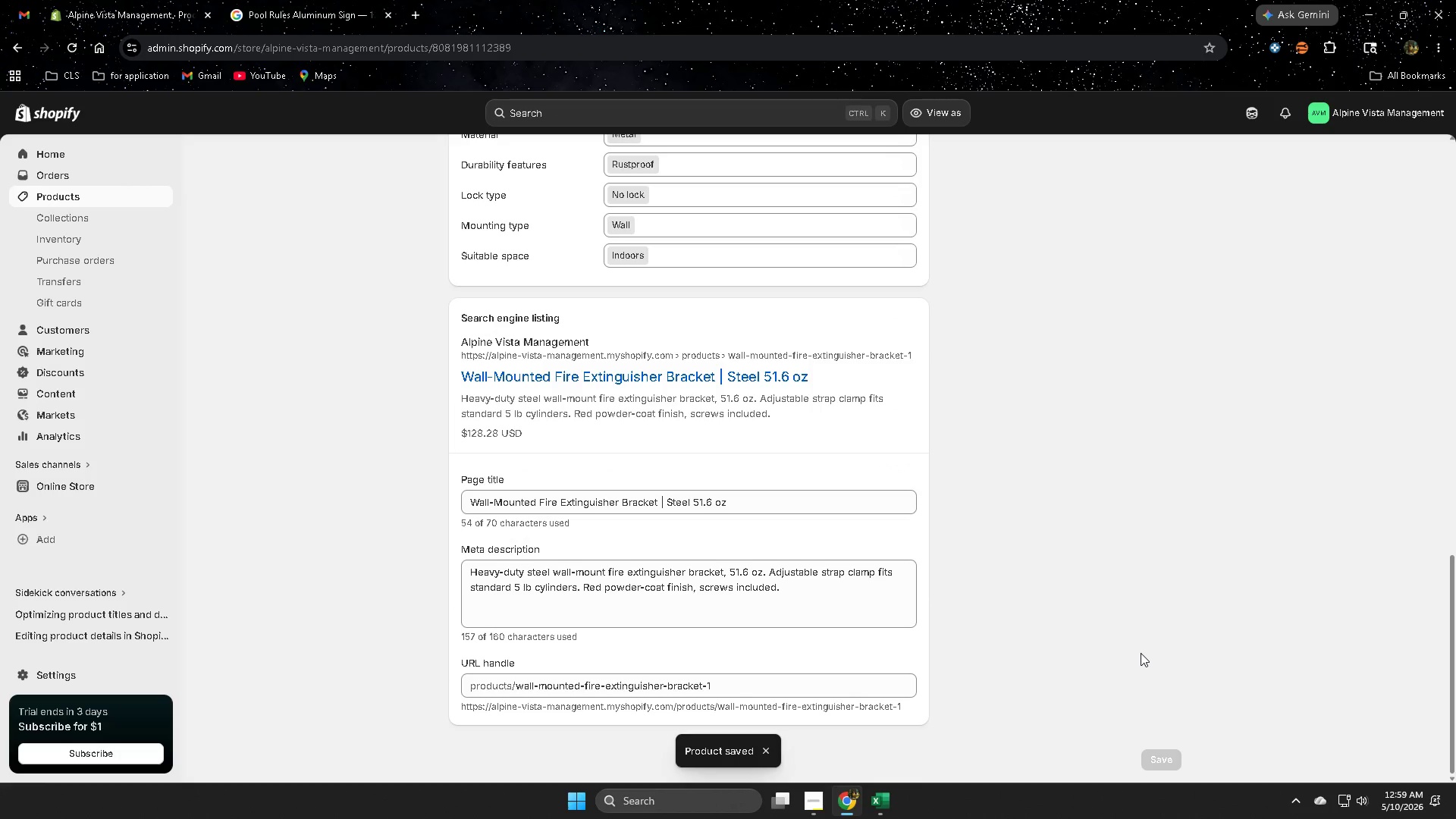 
left_click([130, 0])
 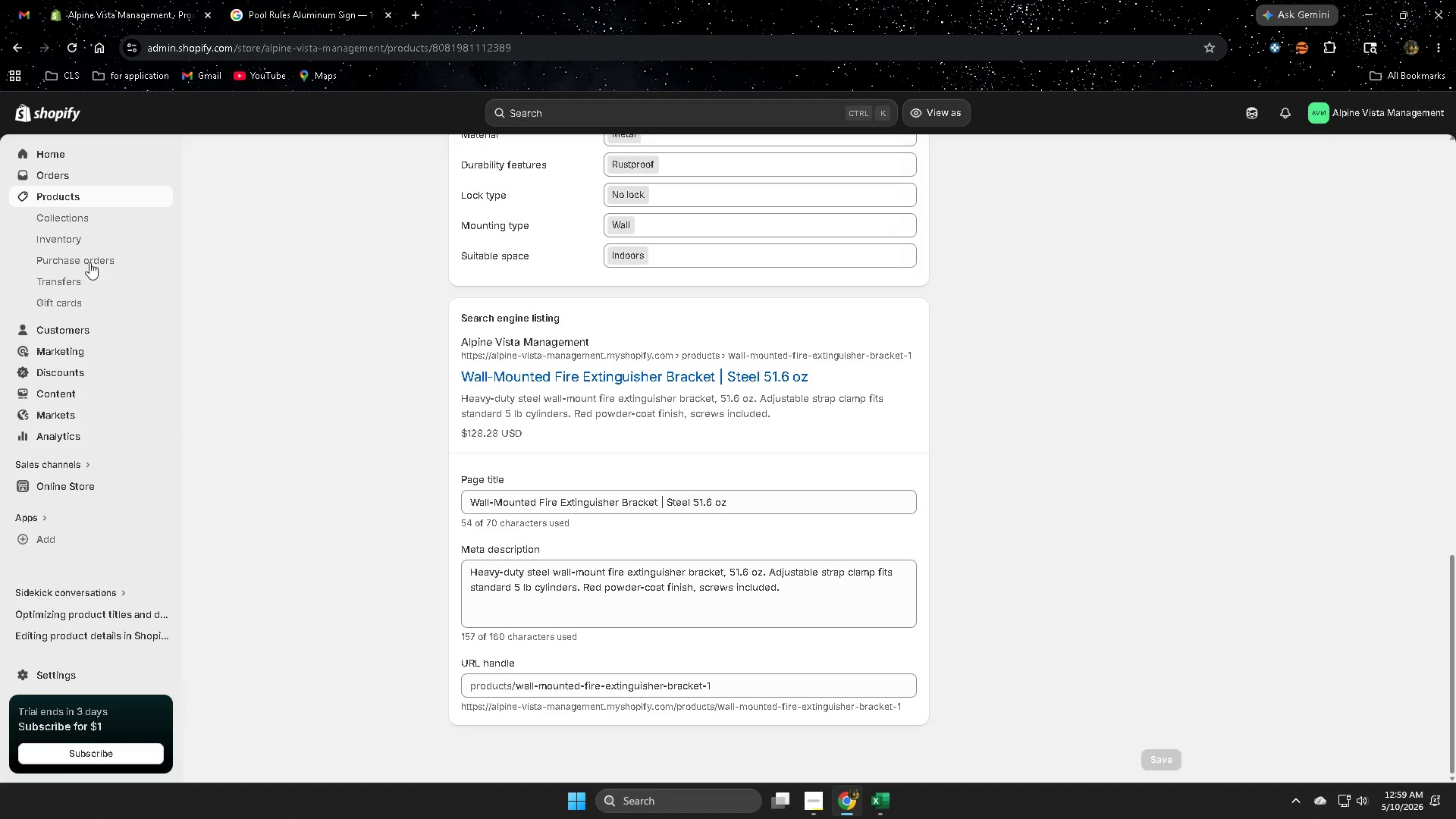 
left_click([97, 200])
 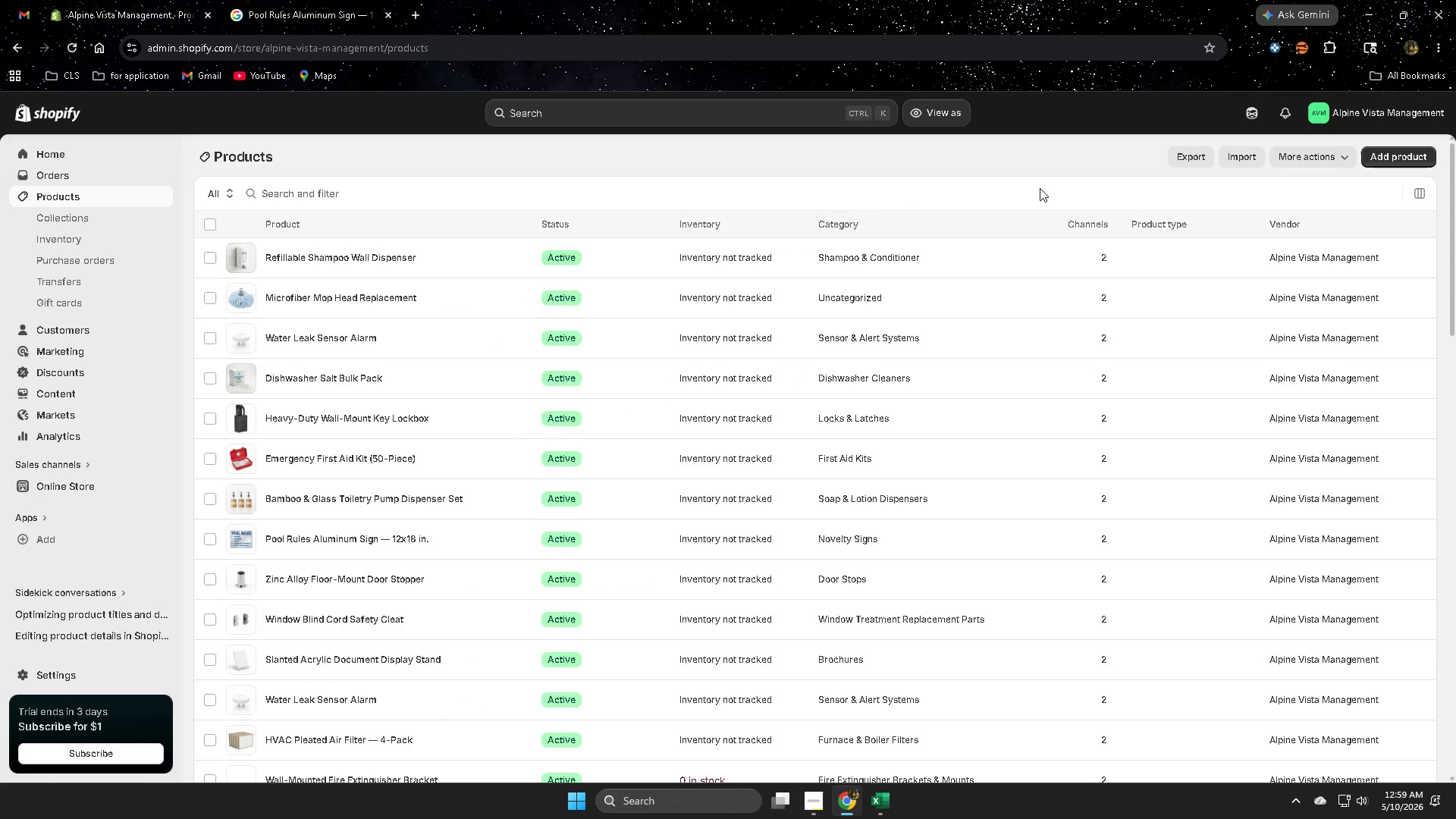 
scroll: coordinate [915, 384], scroll_direction: down, amount: 3.0
 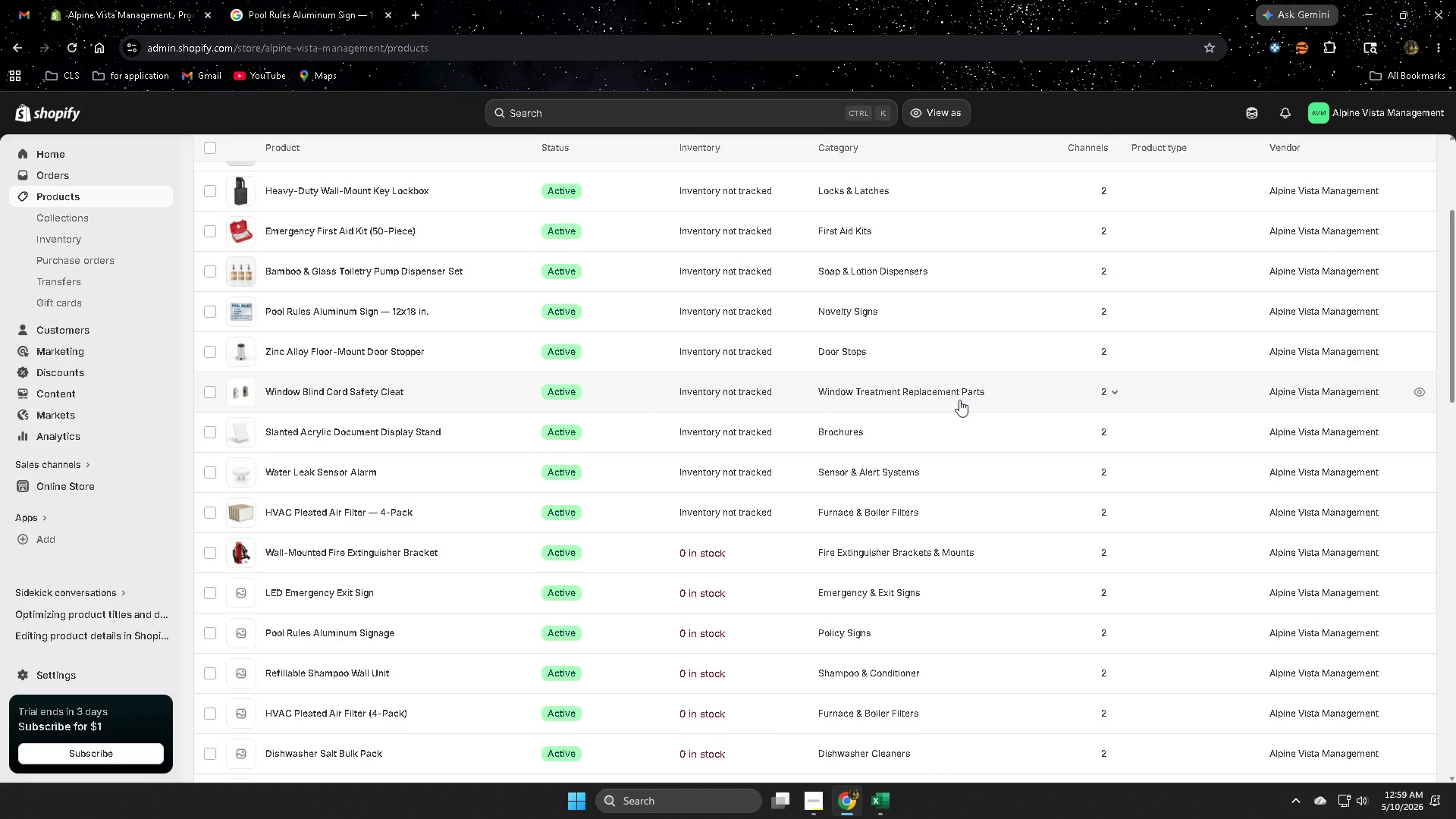 
wait(8.38)
 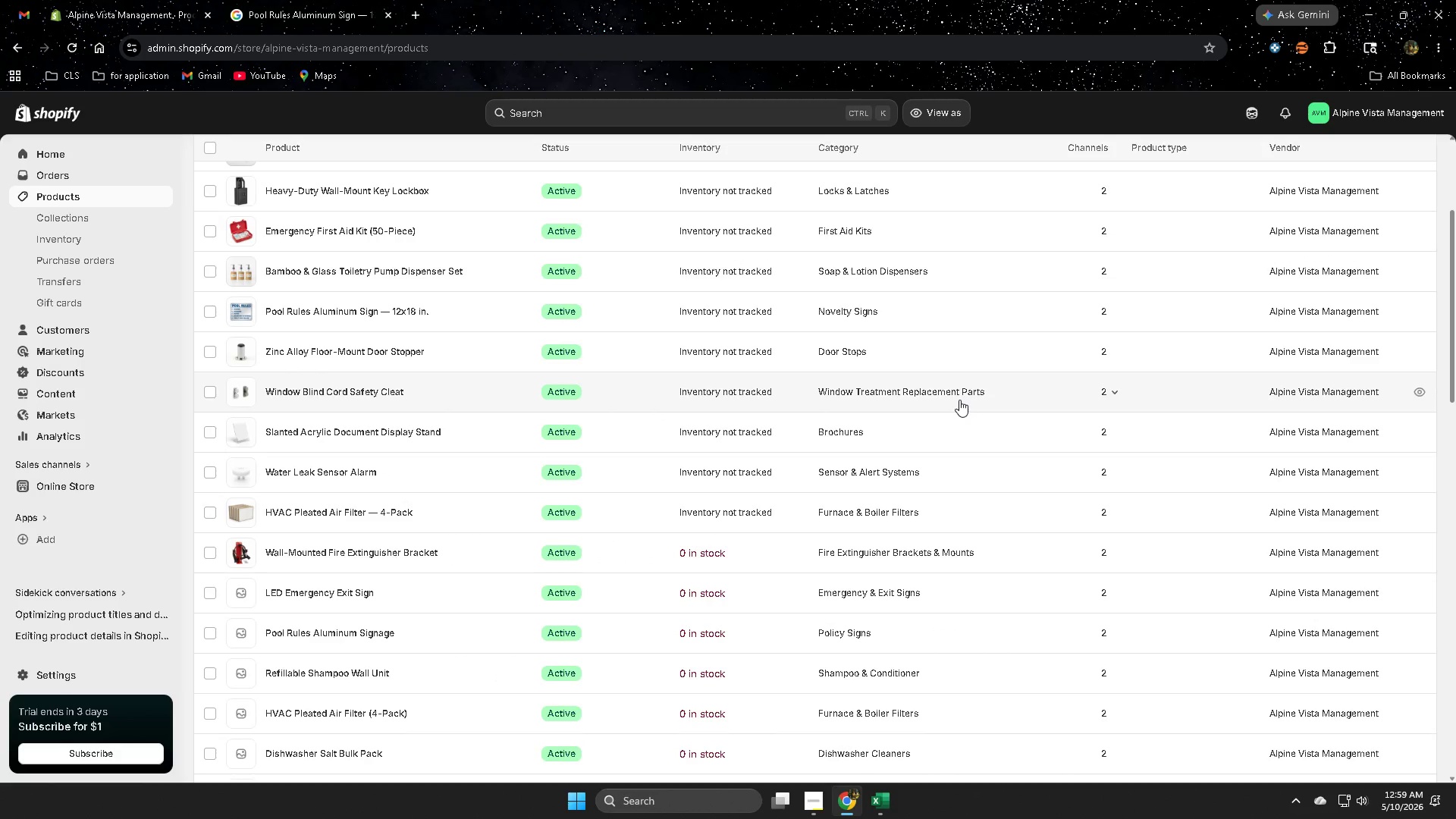 
scroll: coordinate [691, 486], scroll_direction: down, amount: 2.0
 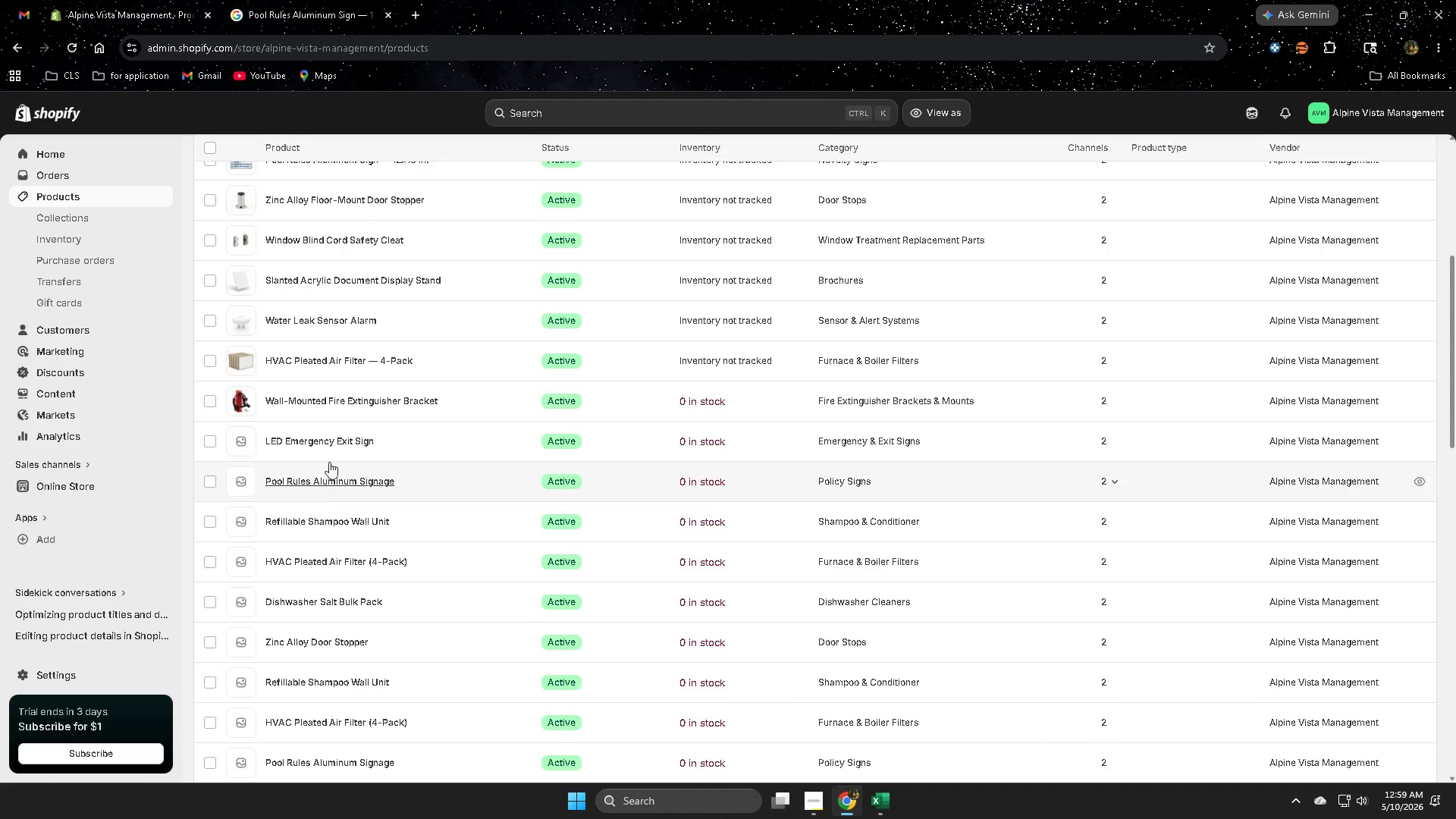 
left_click([392, 441])
 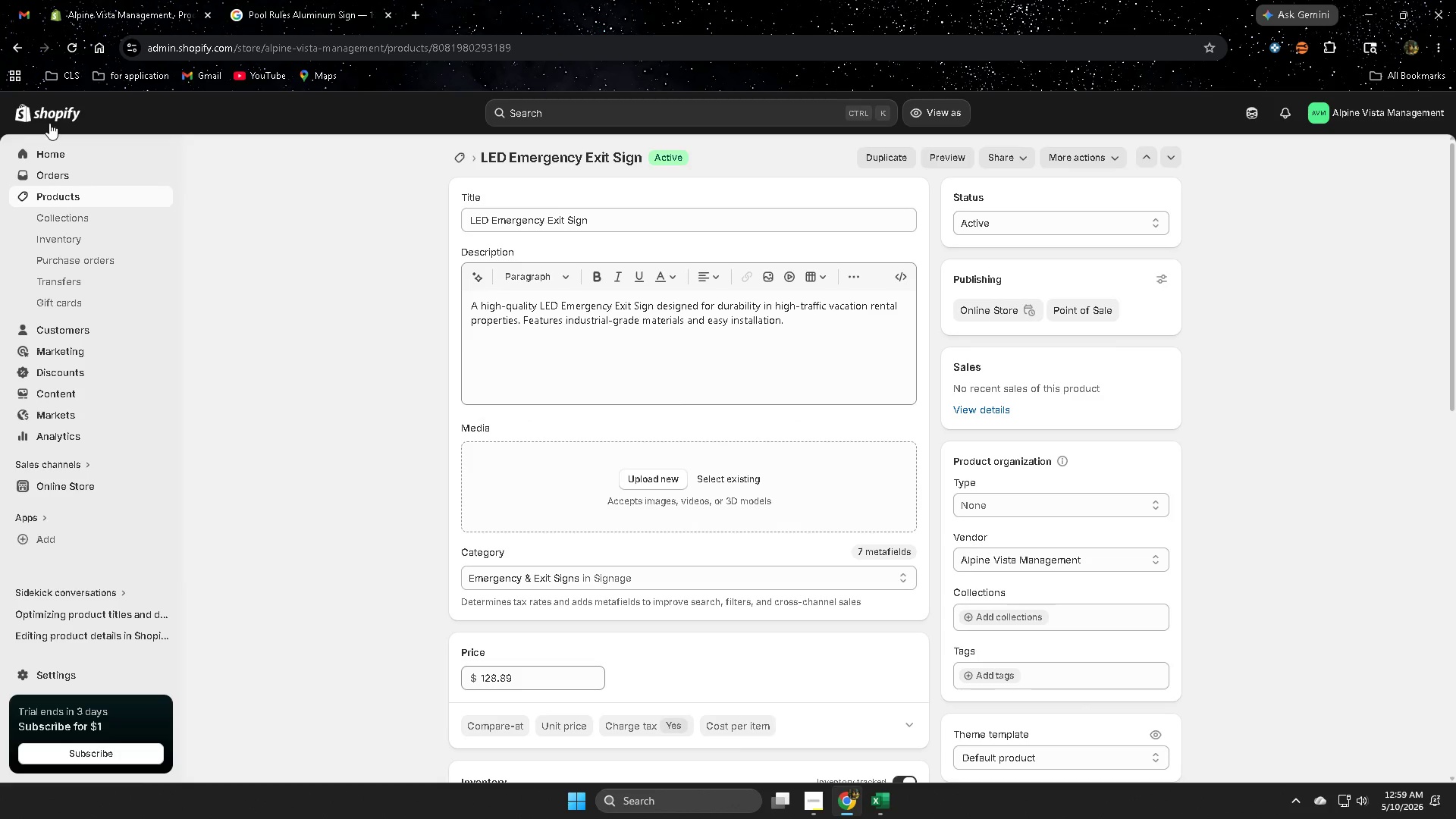 
left_click([74, 189])
 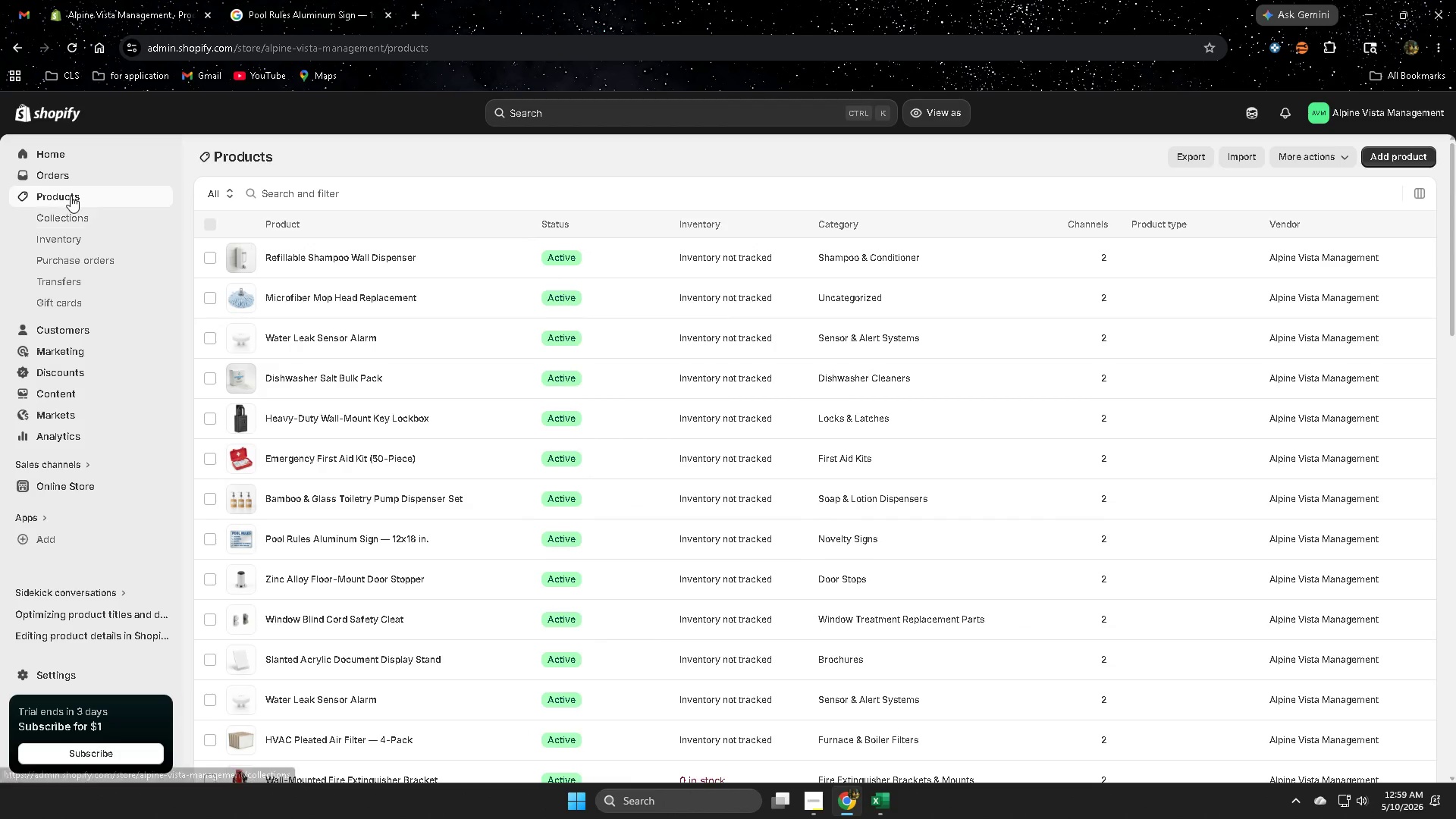 
scroll: coordinate [642, 635], scroll_direction: down, amount: 5.0
 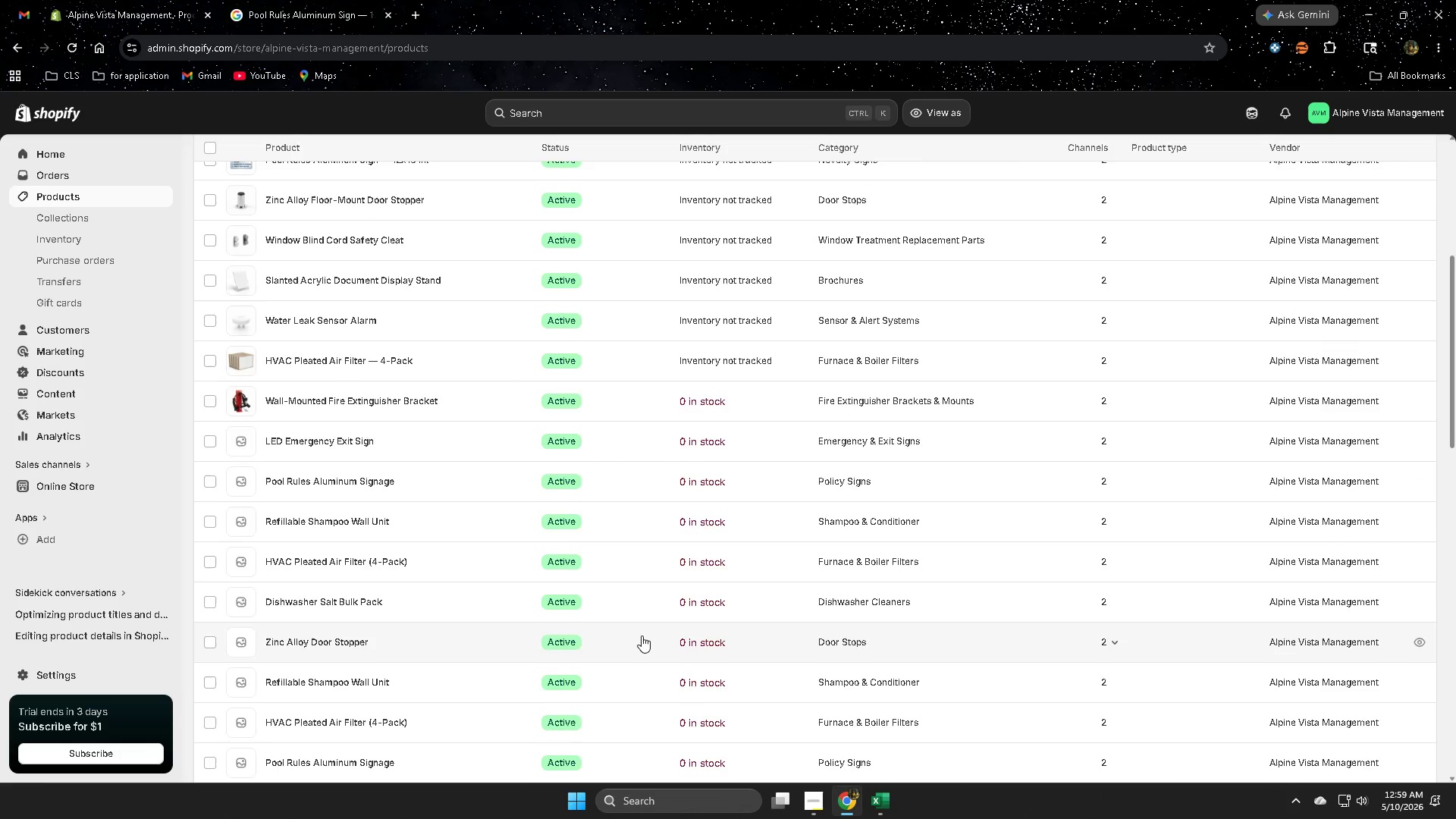 
scroll: coordinate [642, 635], scroll_direction: up, amount: 1.0
 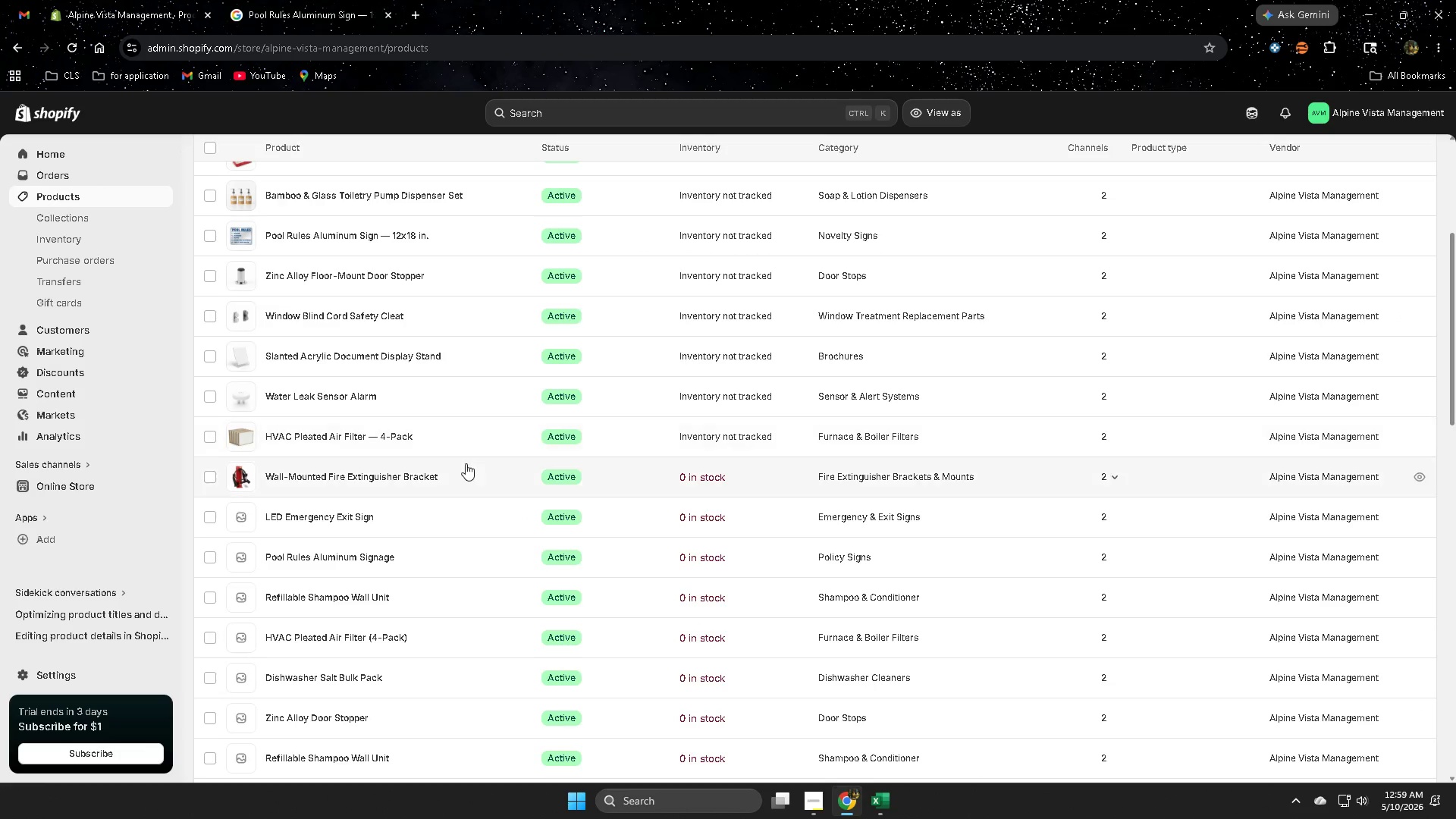 
left_click([465, 469])
 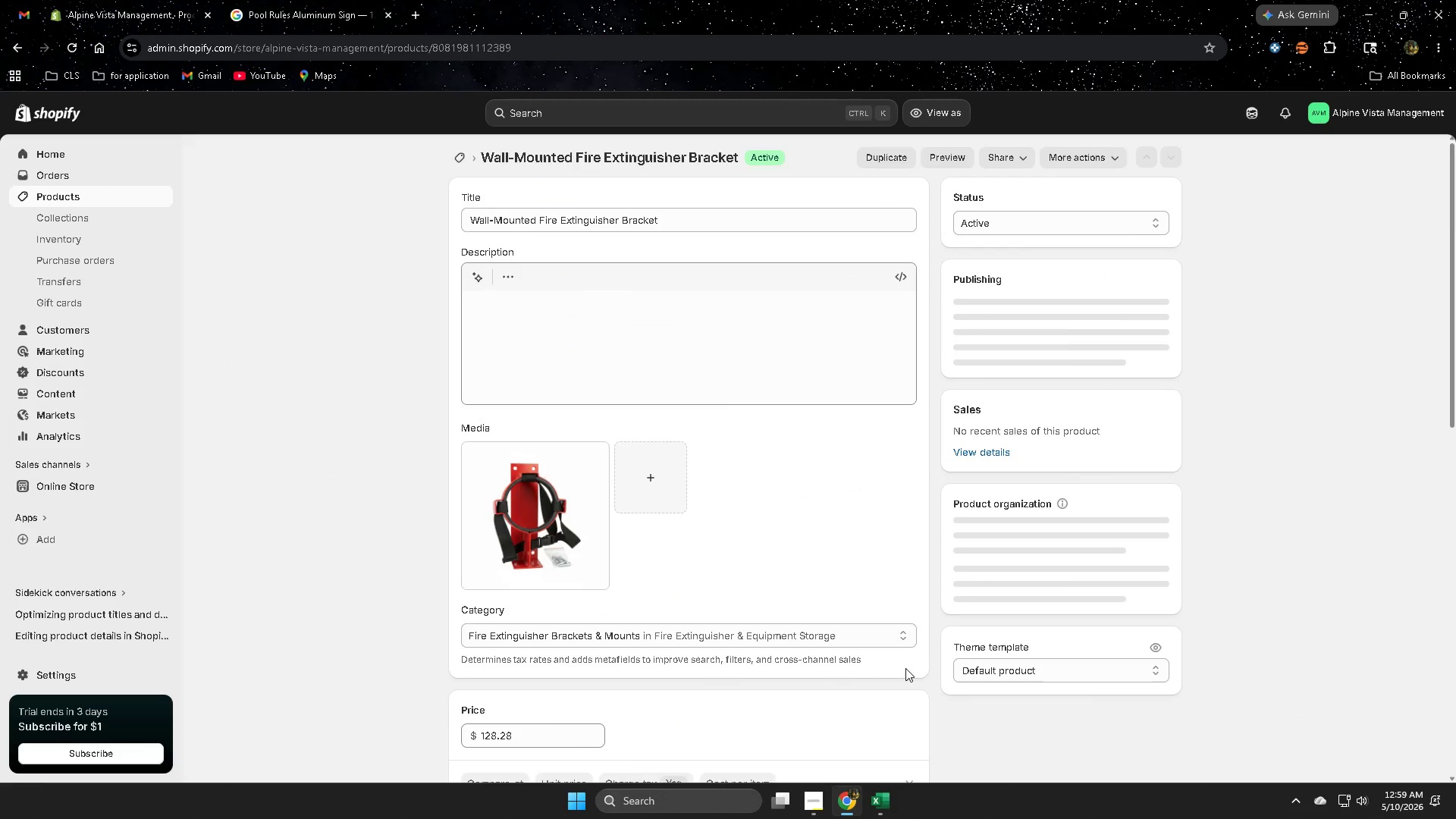 
scroll: coordinate [807, 665], scroll_direction: down, amount: 3.0
 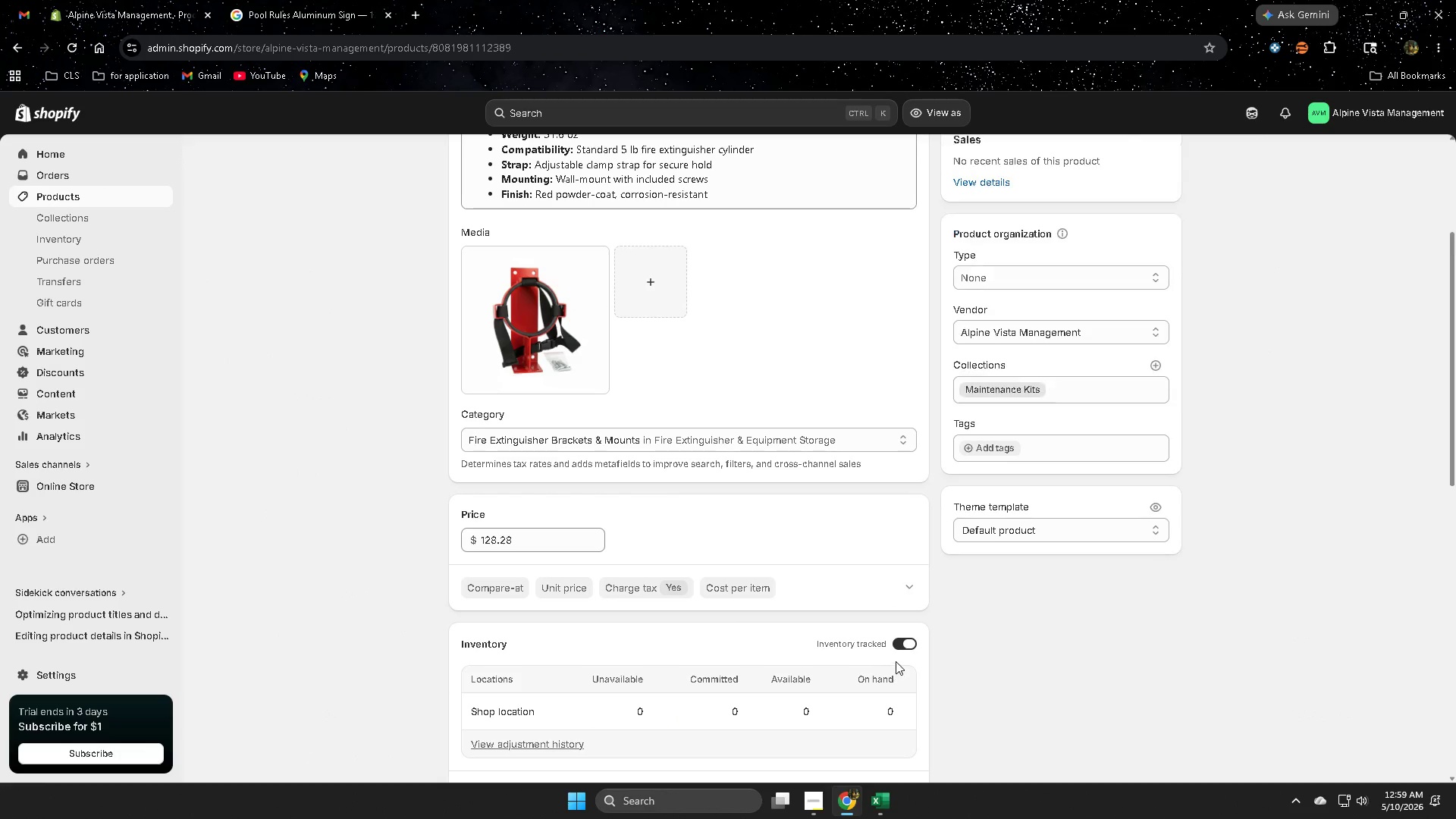 
left_click([906, 647])
 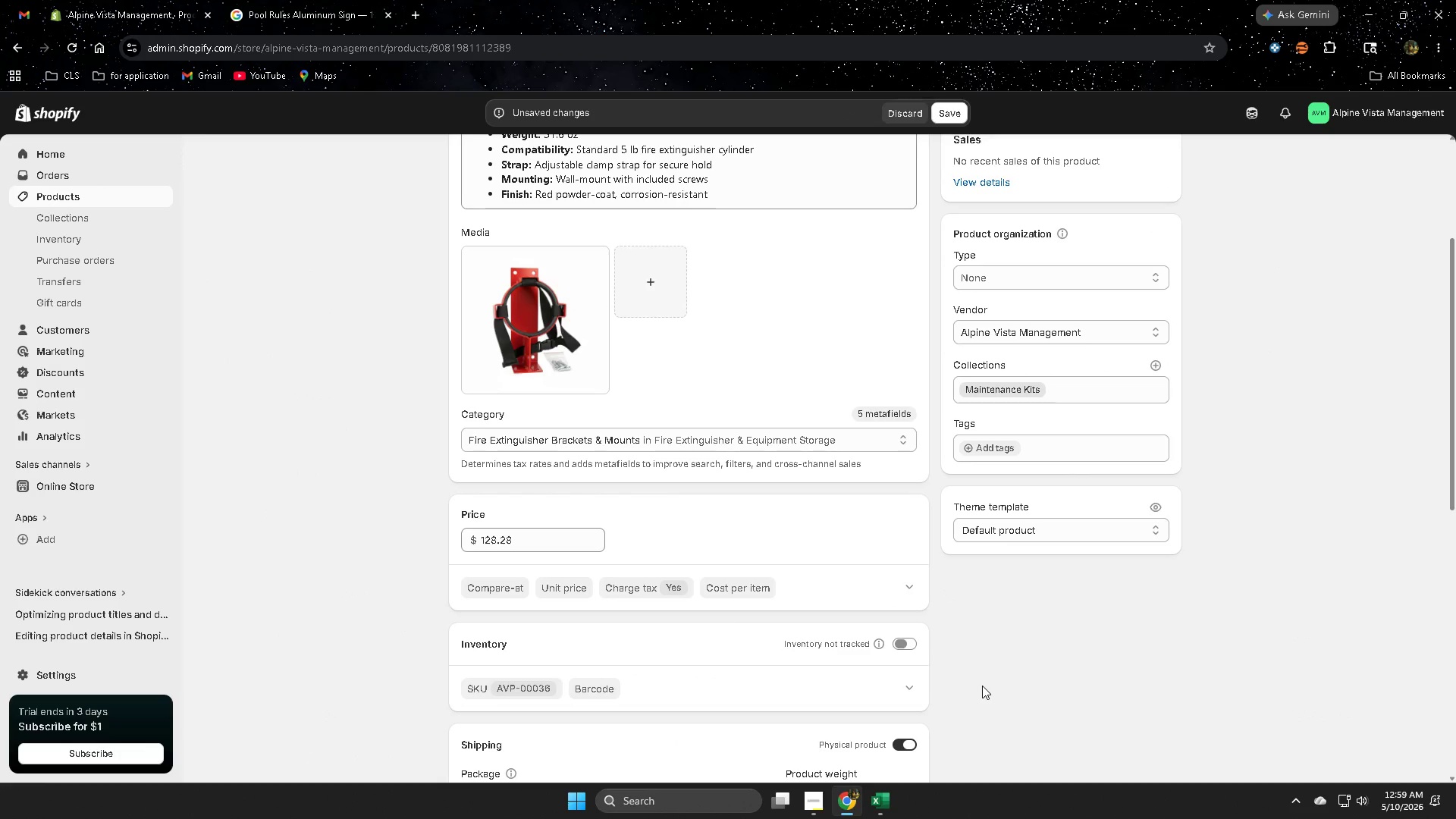 
scroll: coordinate [982, 686], scroll_direction: down, amount: 2.0
 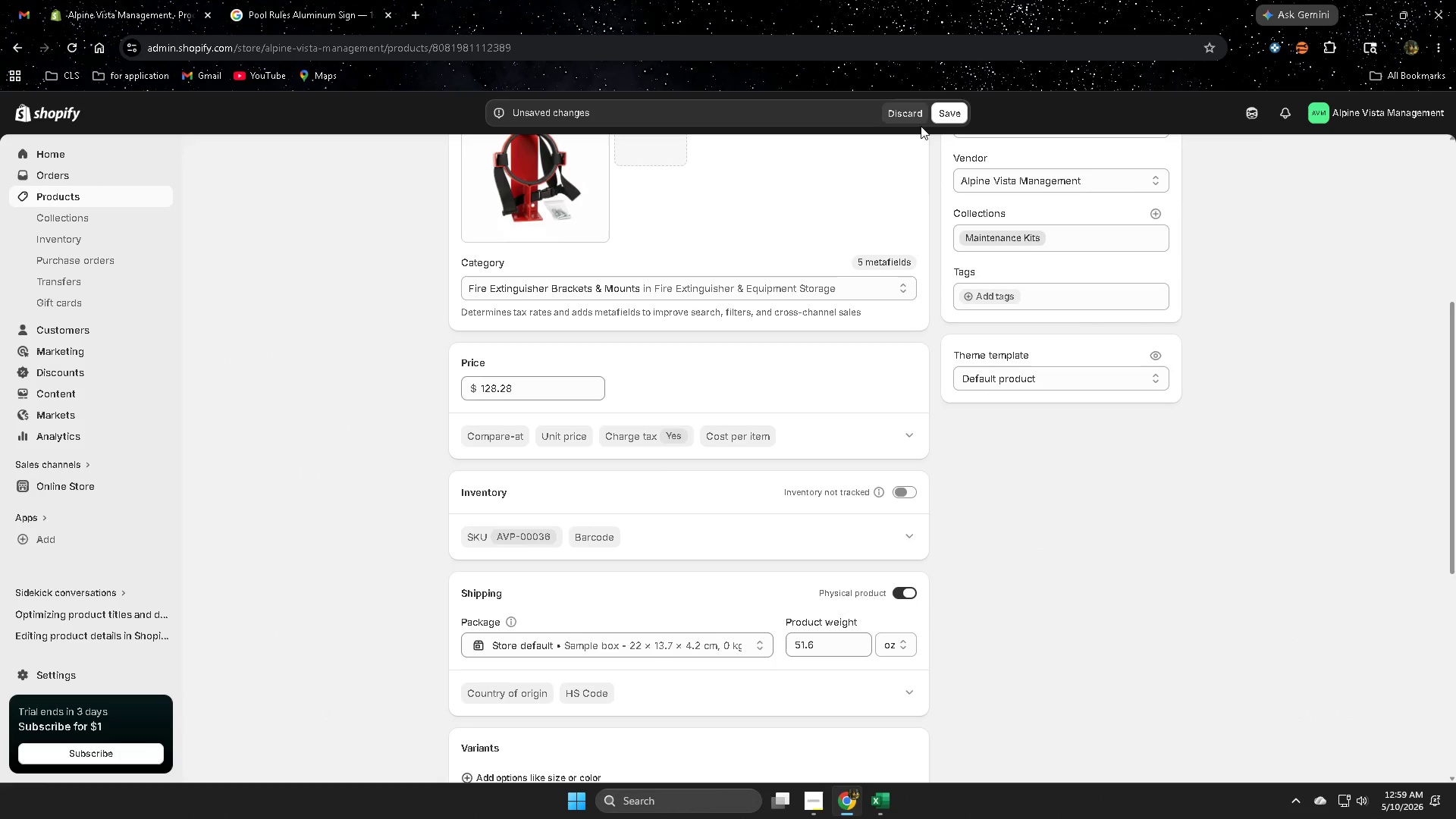 
left_click([956, 116])